 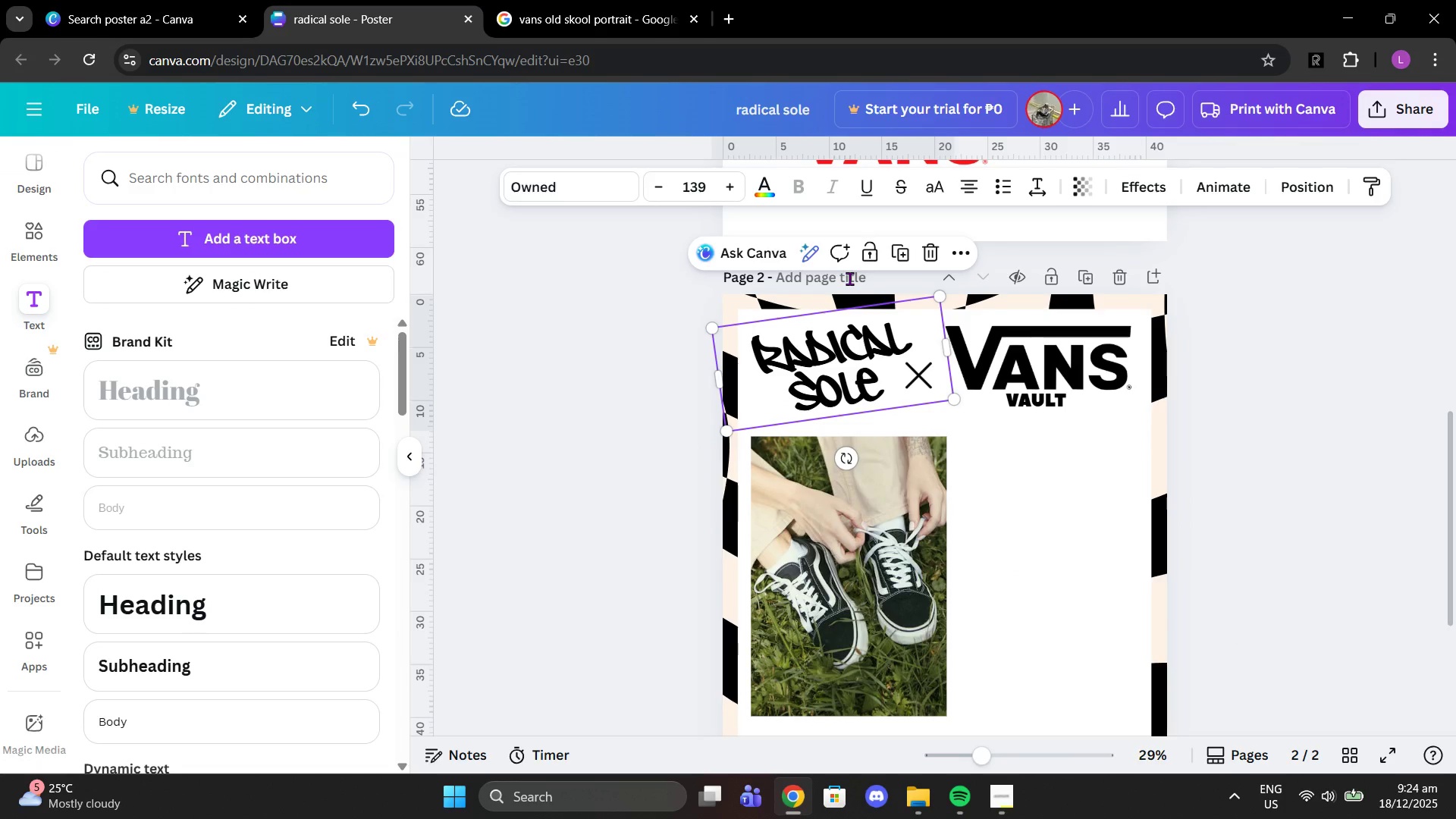 
left_click([767, 188])
 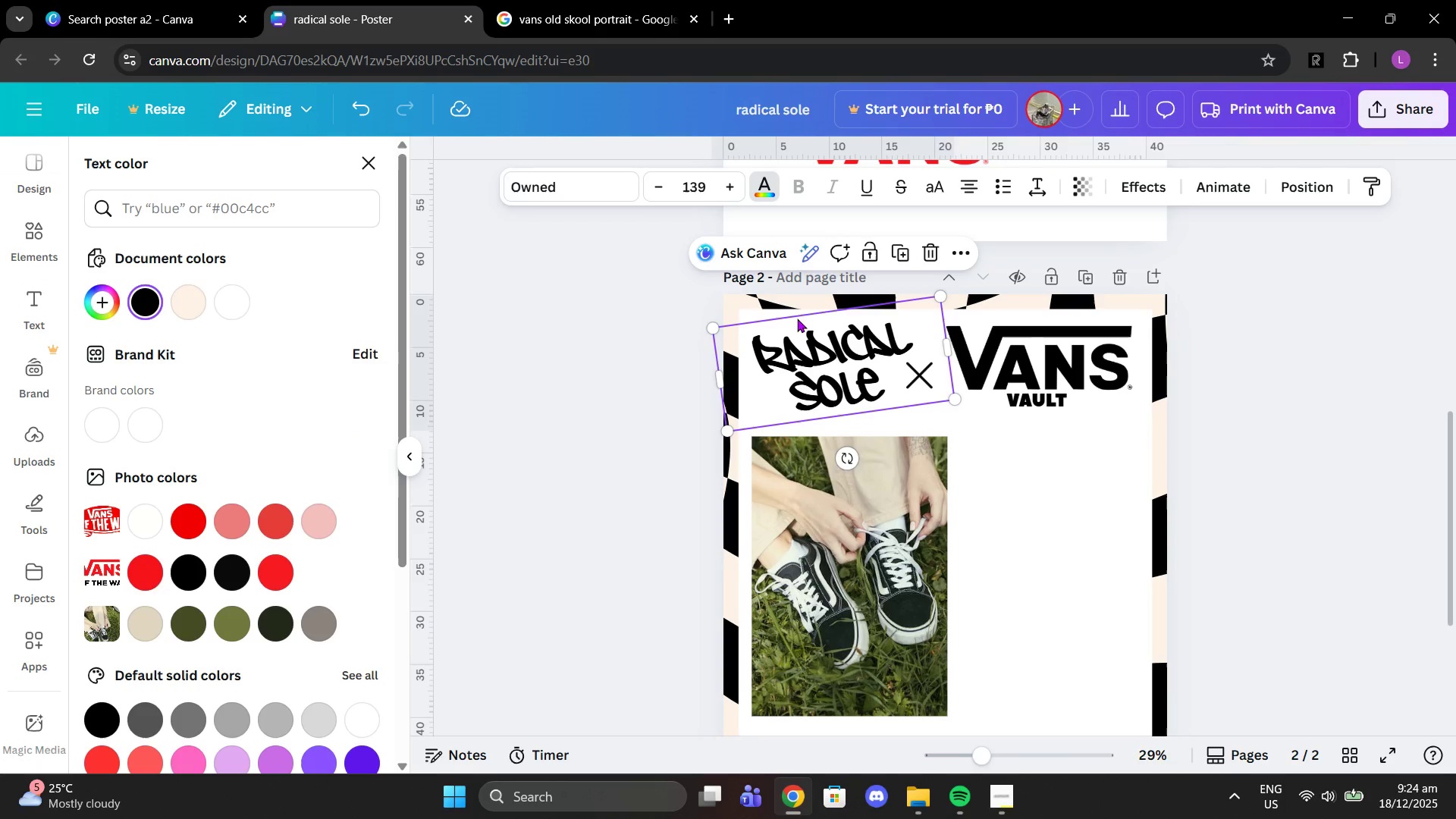 
left_click([568, 193])
 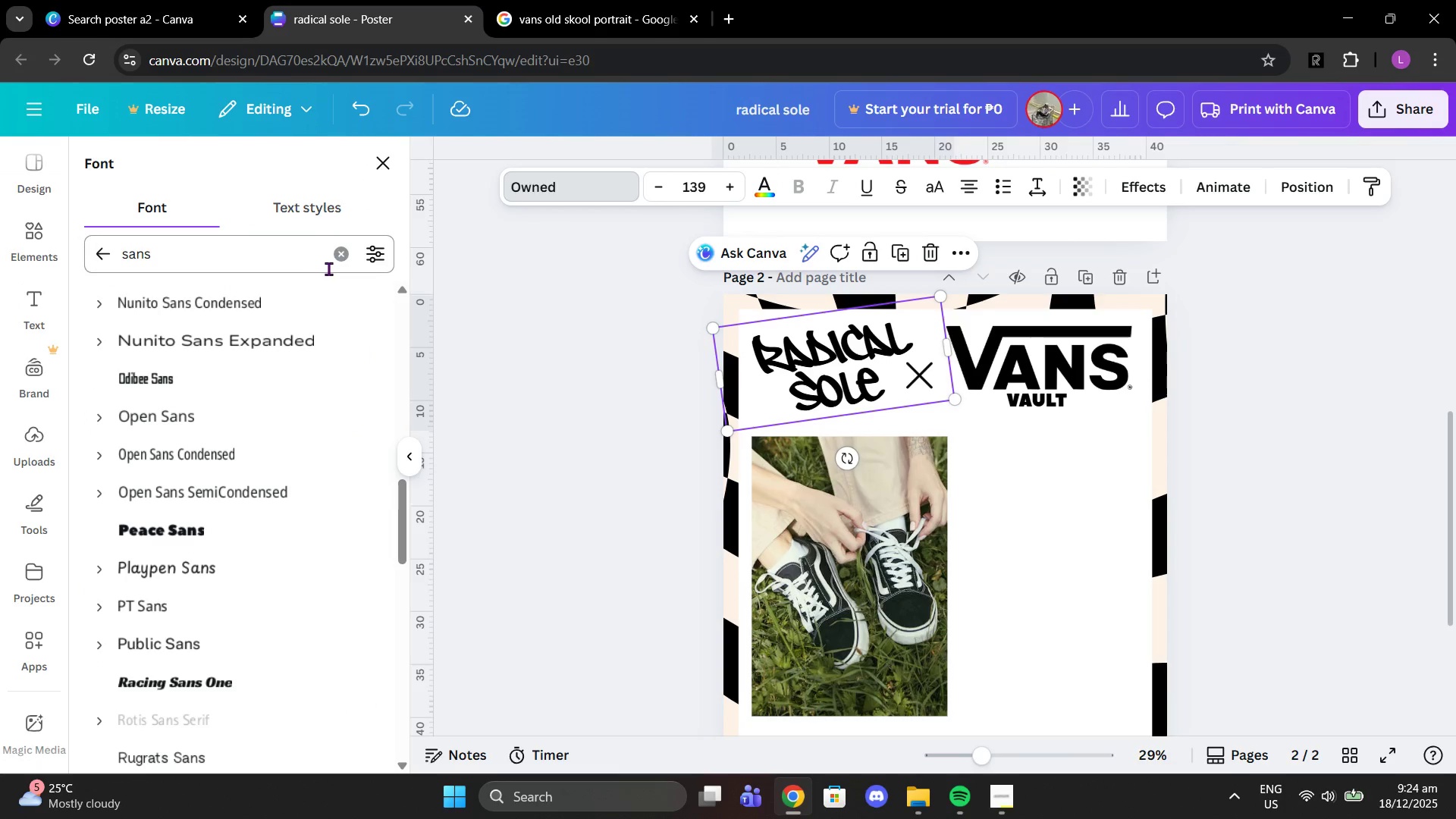 
left_click([334, 268])
 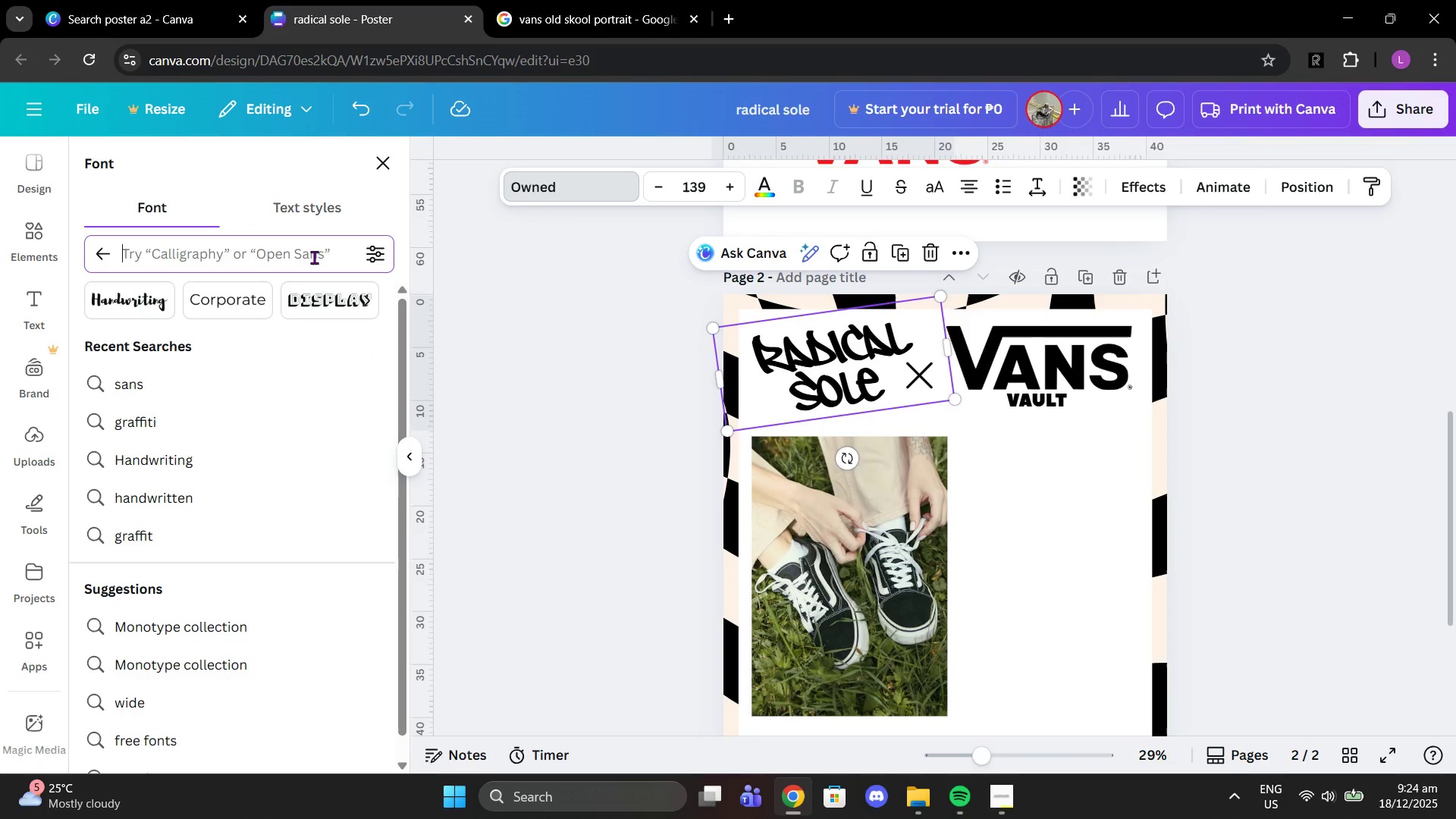 
left_click([302, 255])
 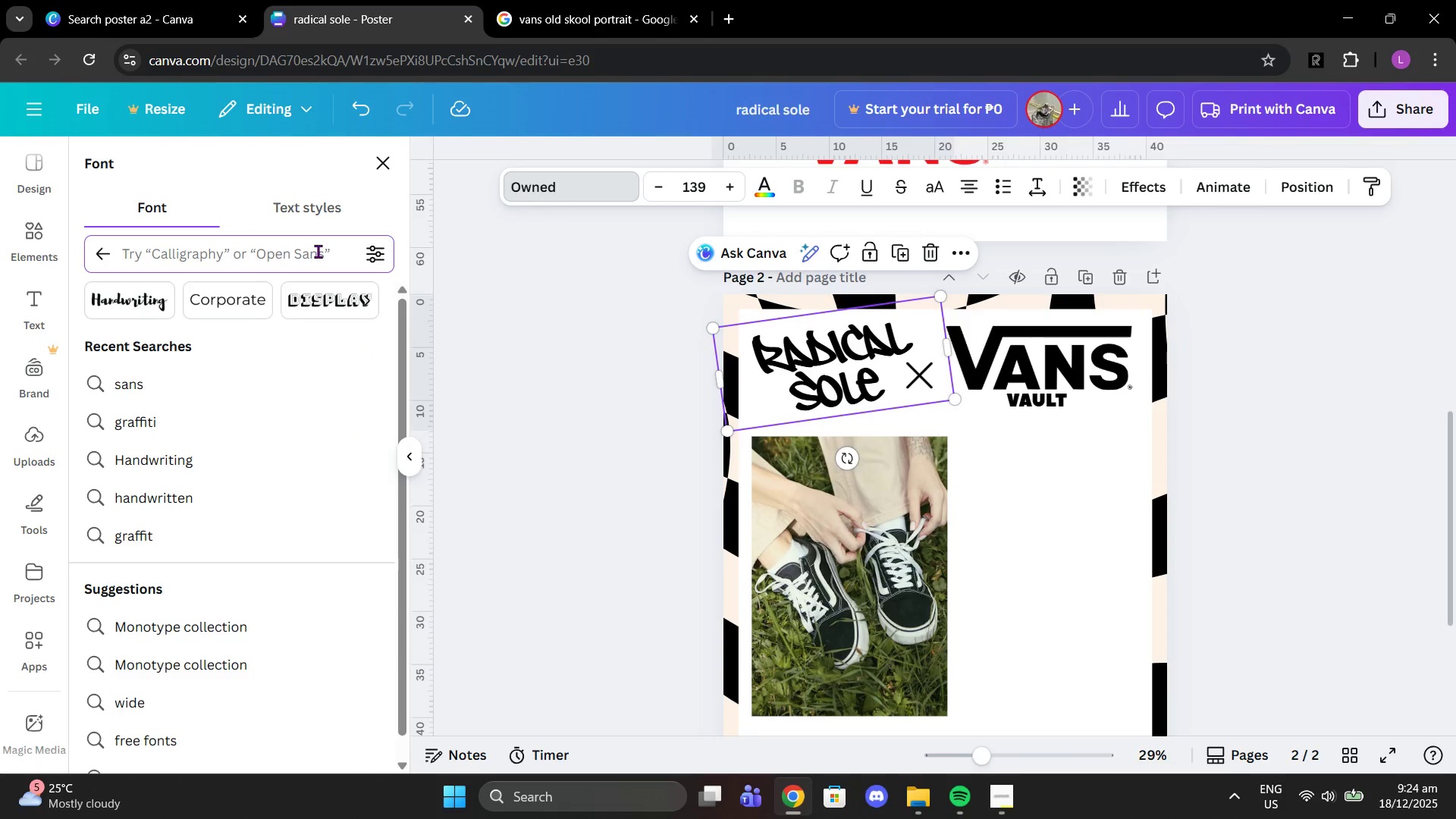 
type(grafitti)
key(Backspace)
key(Backspace)
key(Backspace)
key(Backspace)
type(fiti)
 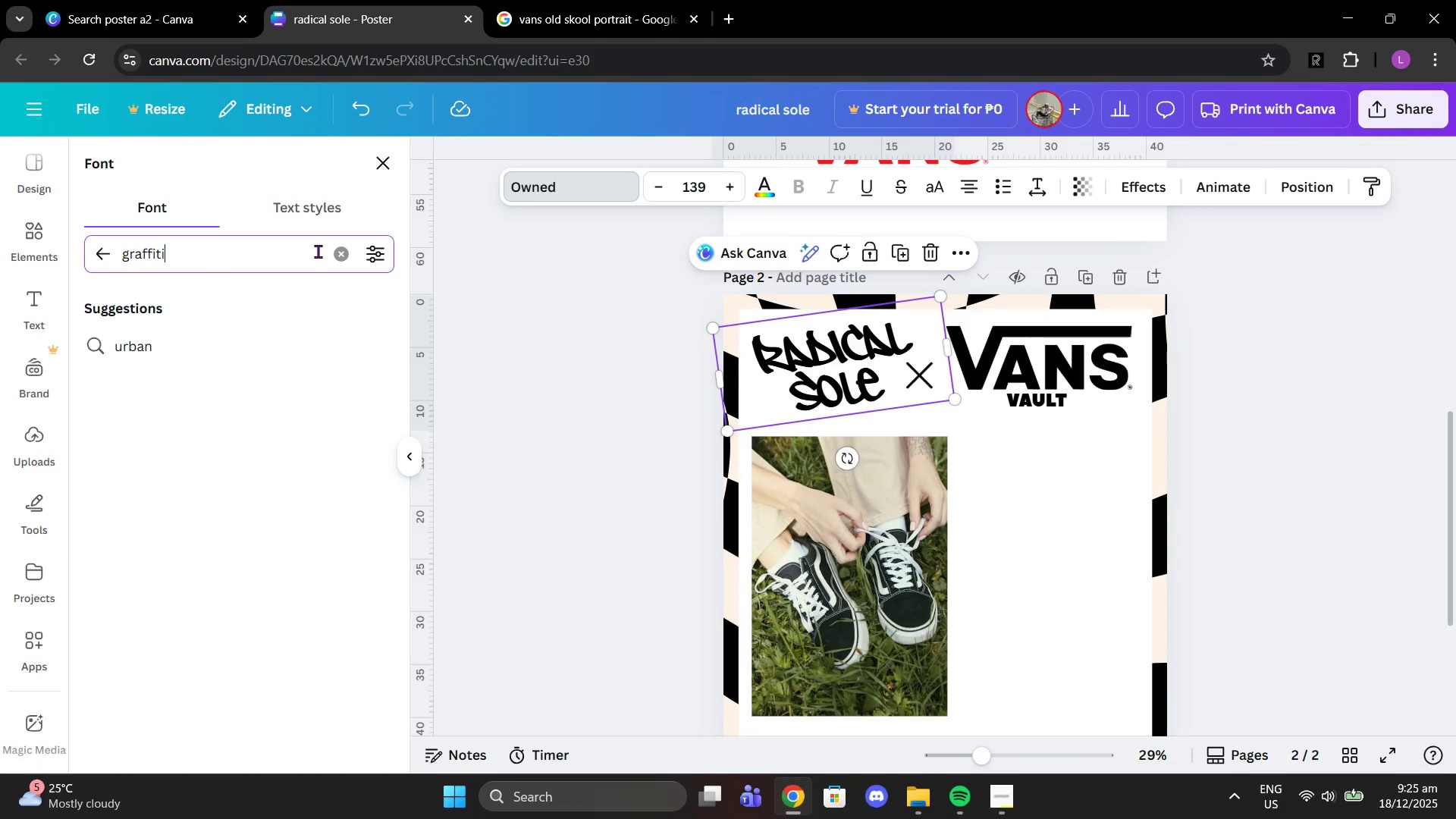 
key(Enter)
 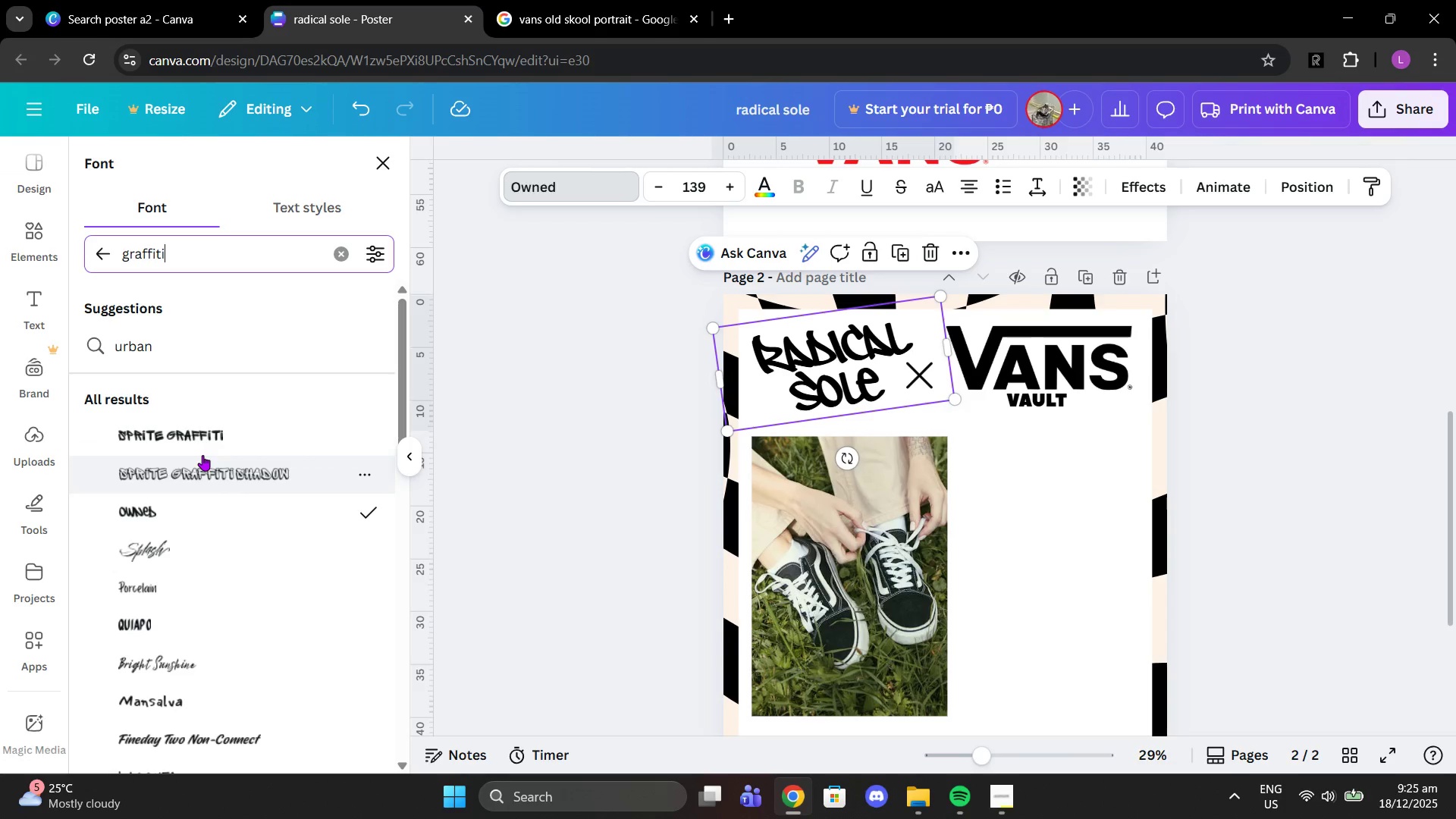 
left_click([205, 465])
 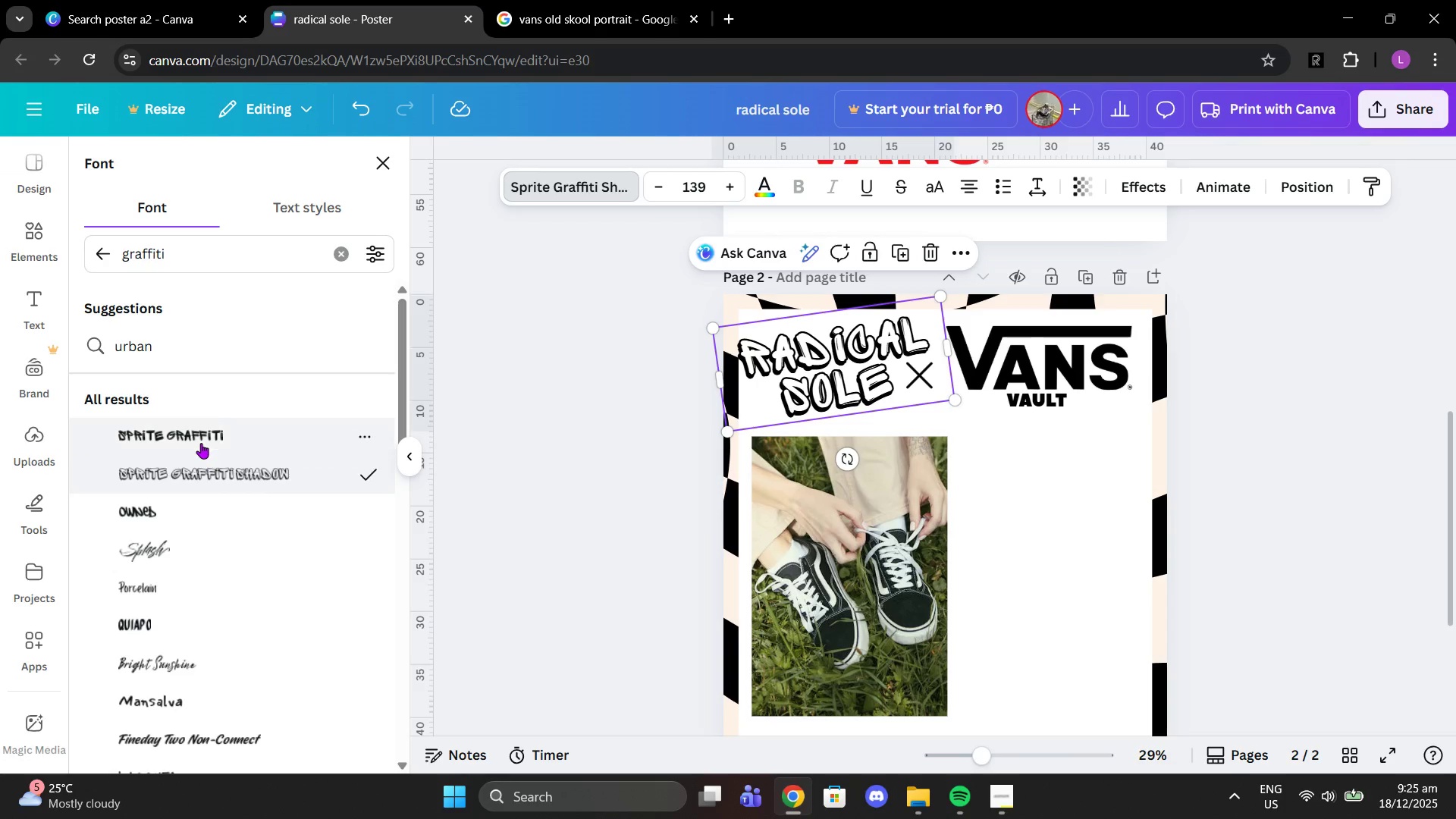 
left_click([201, 443])
 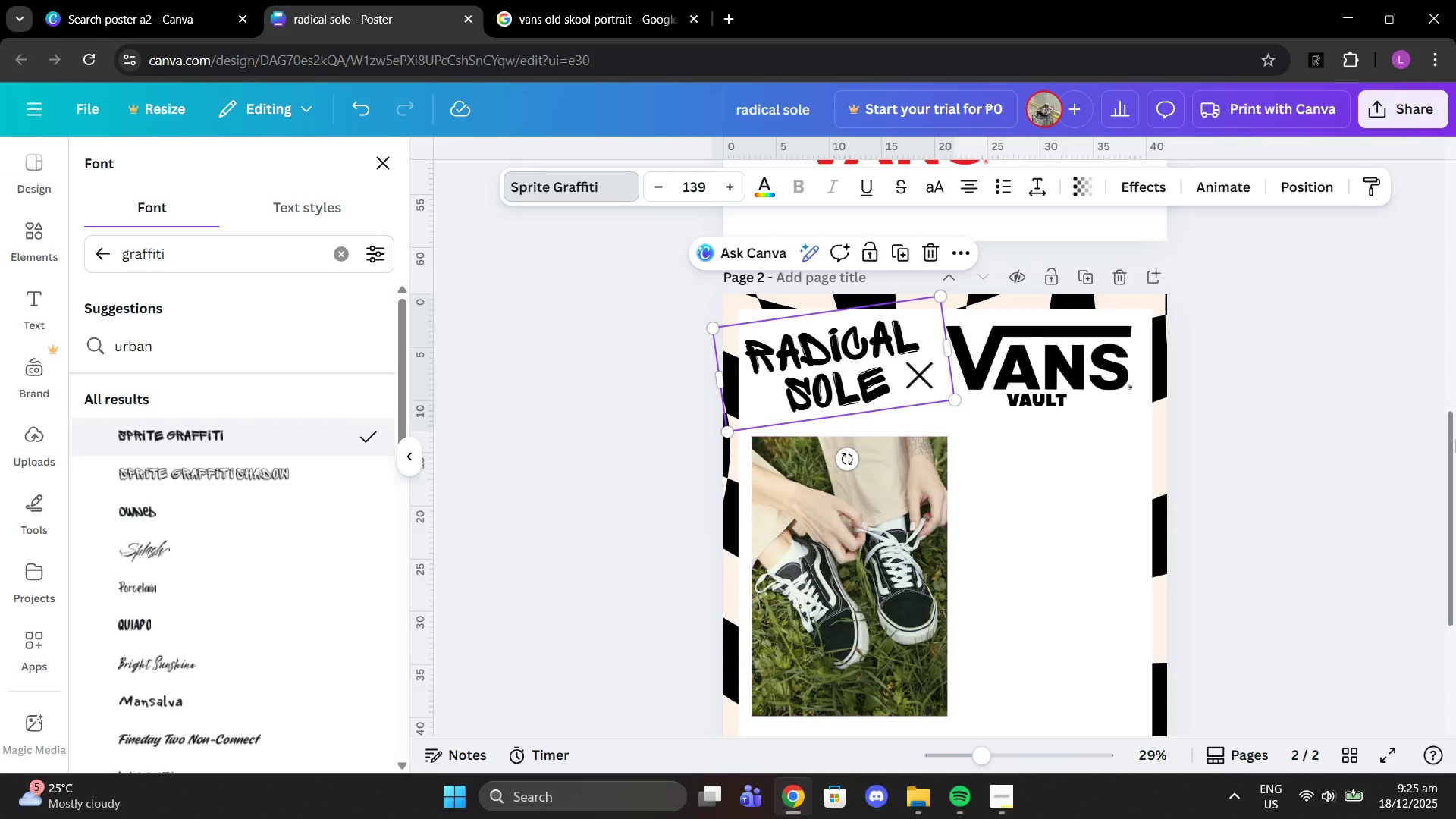 
double_click([1330, 409])
 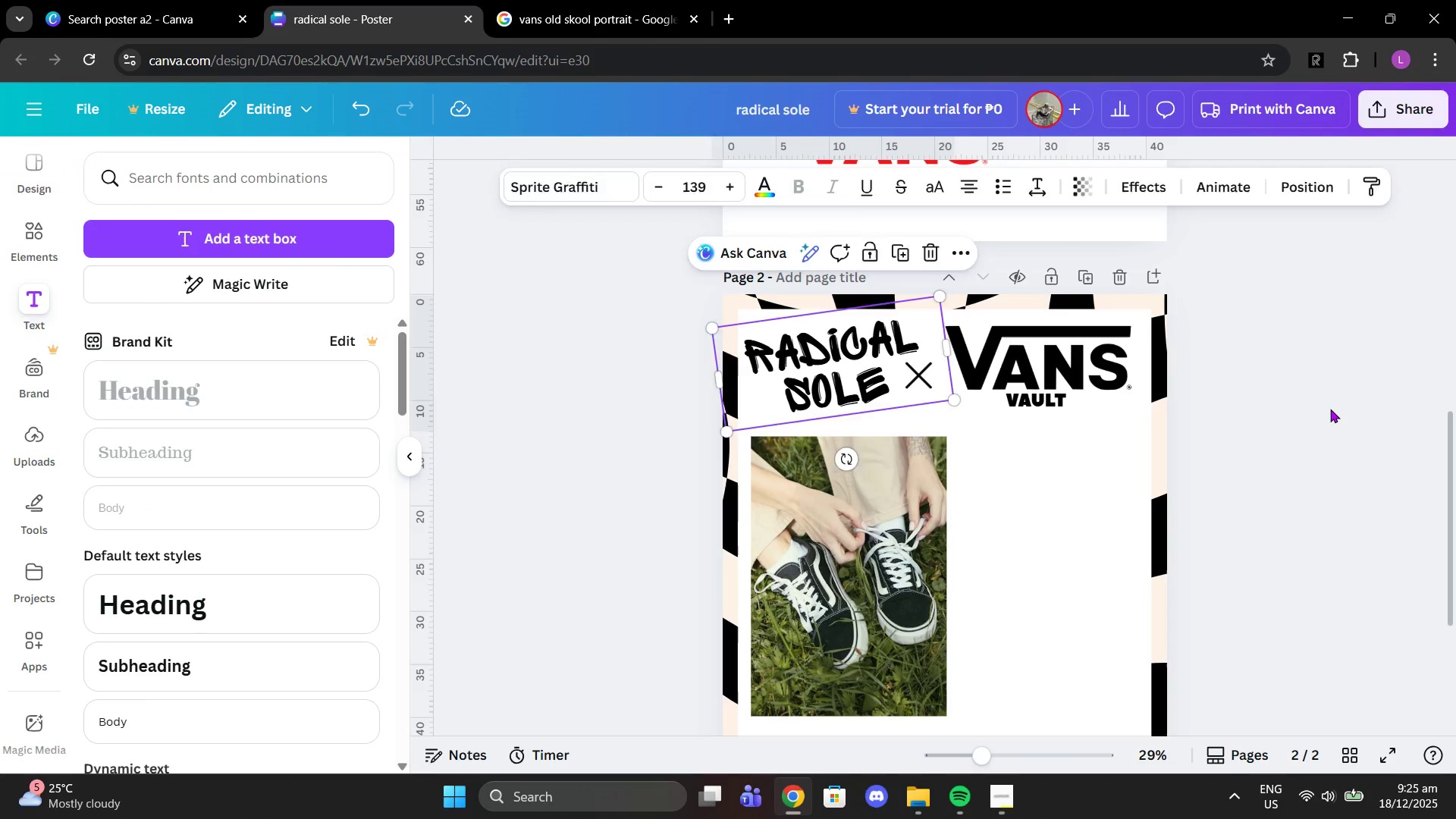 
left_click([1330, 409])
 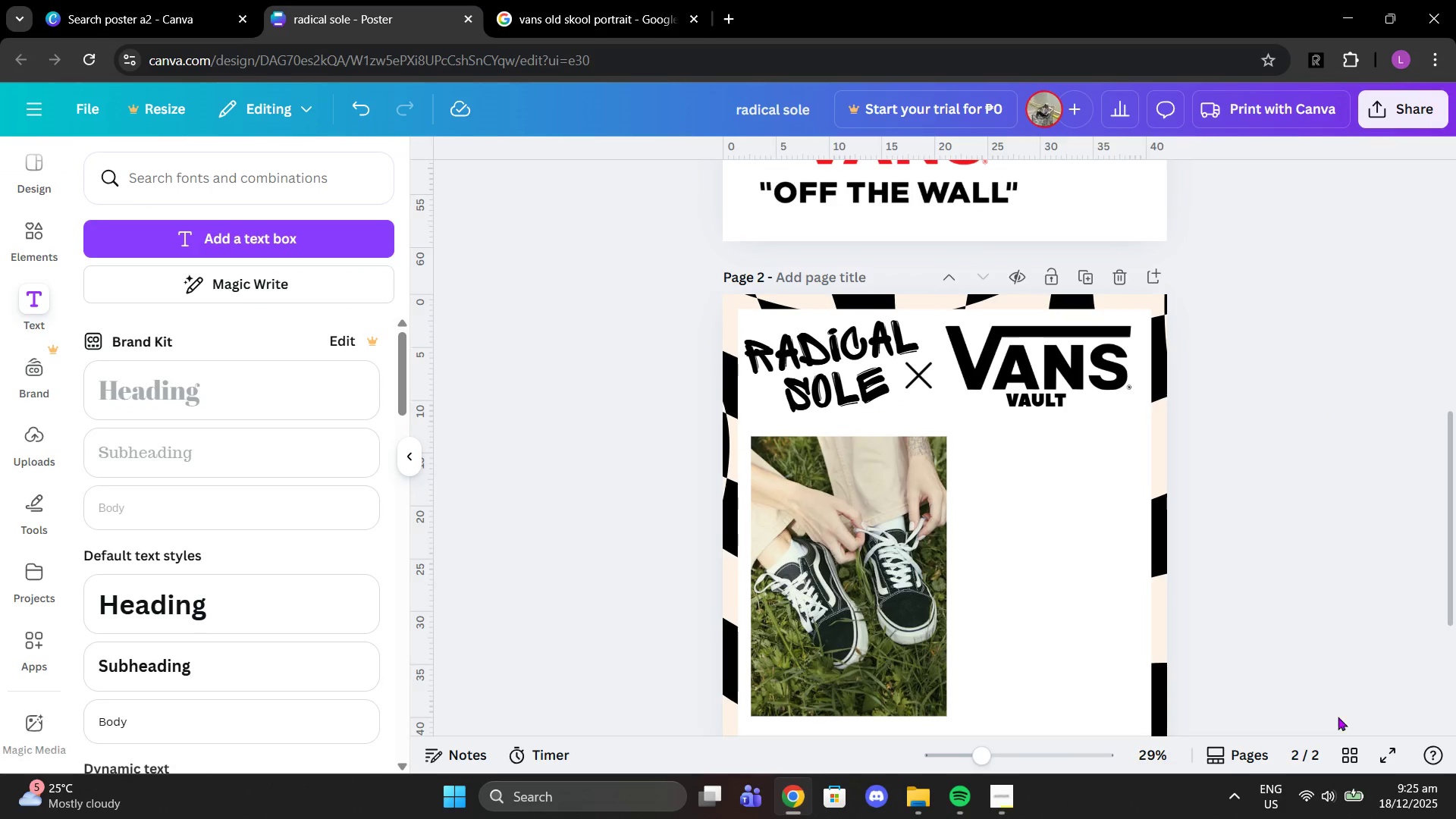 
scroll: coordinate [1327, 674], scroll_direction: down, amount: 3.0
 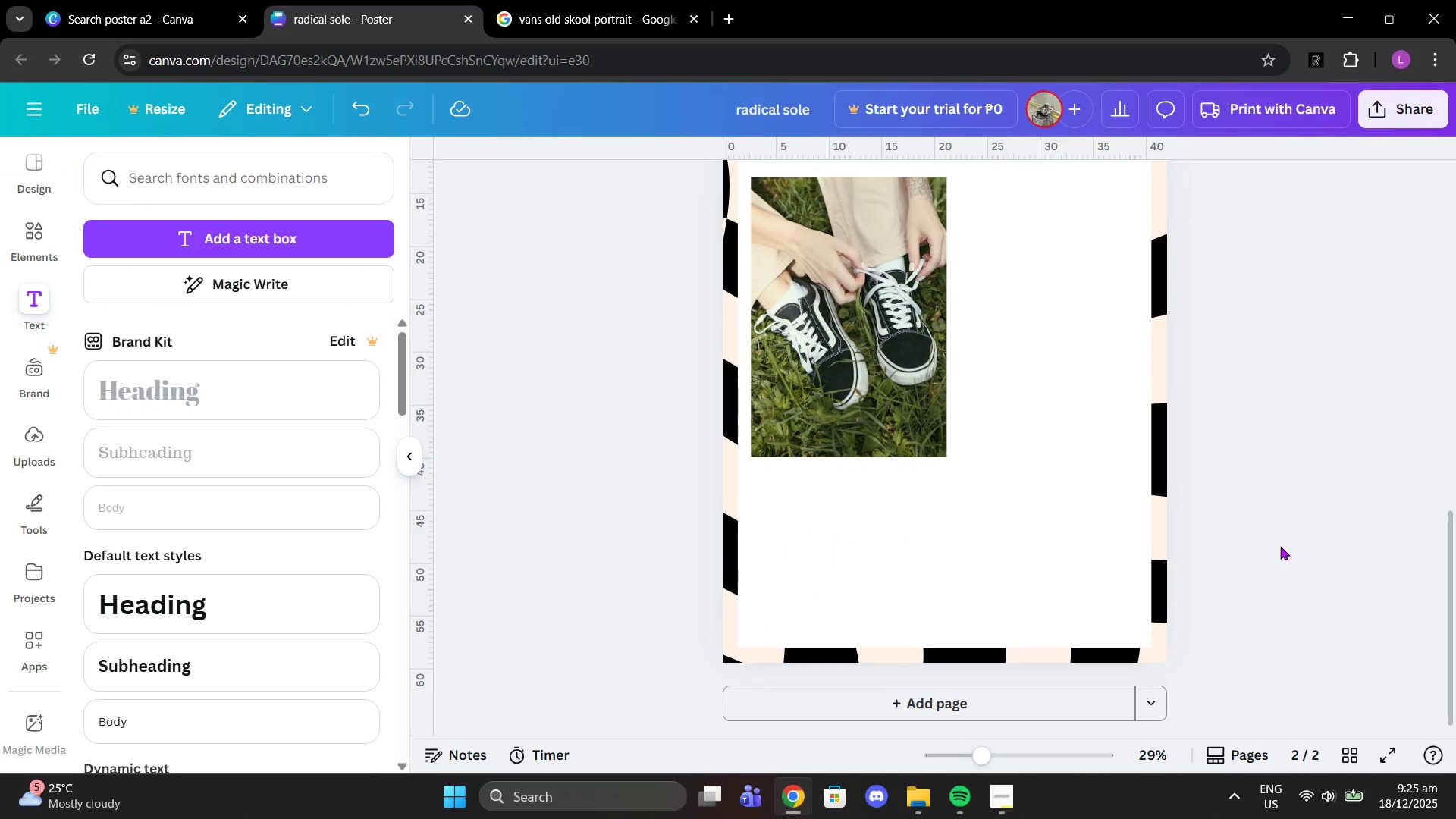 
scroll: coordinate [1280, 546], scroll_direction: up, amount: 3.0
 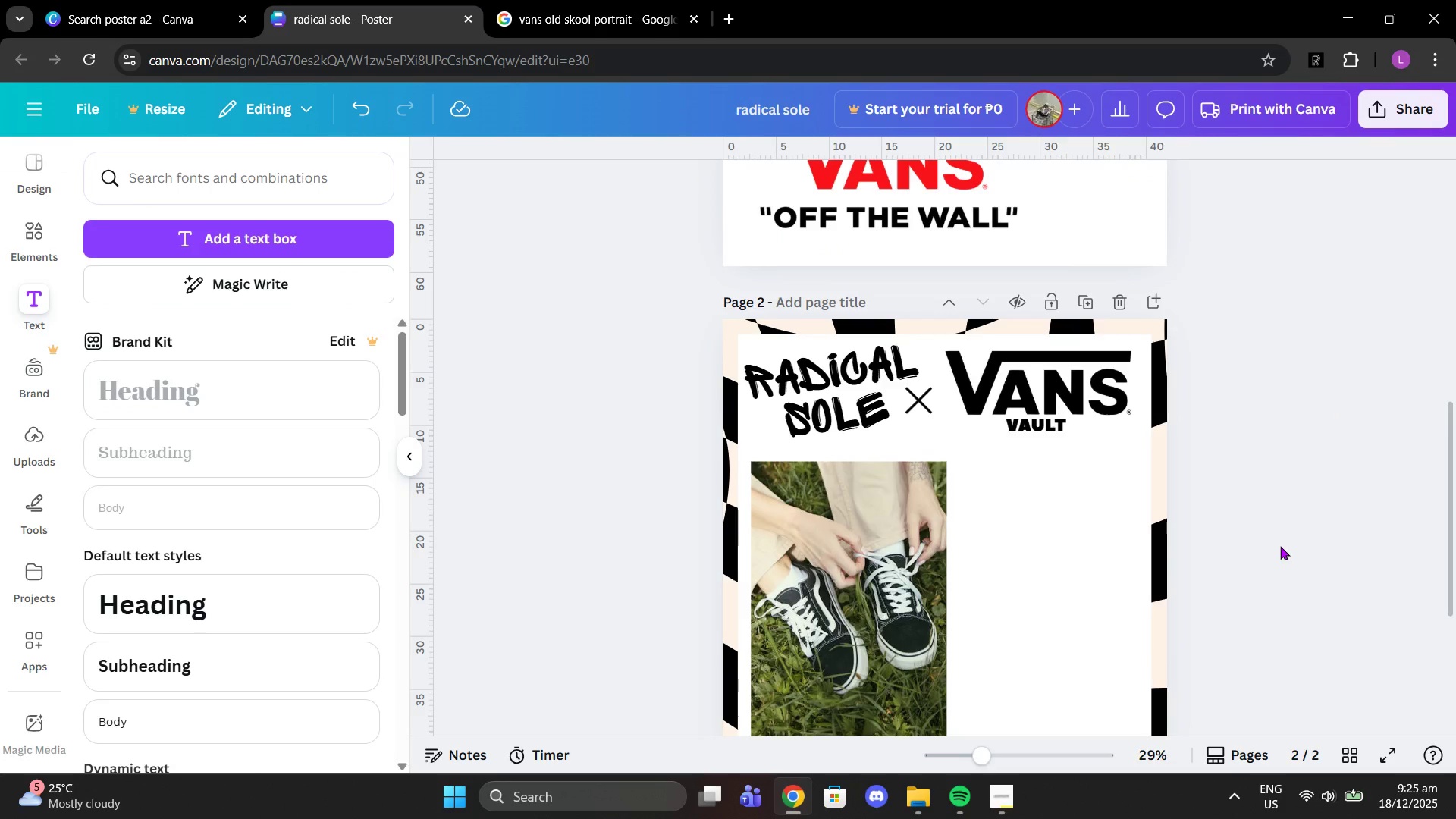 
scroll: coordinate [1280, 546], scroll_direction: down, amount: 3.0
 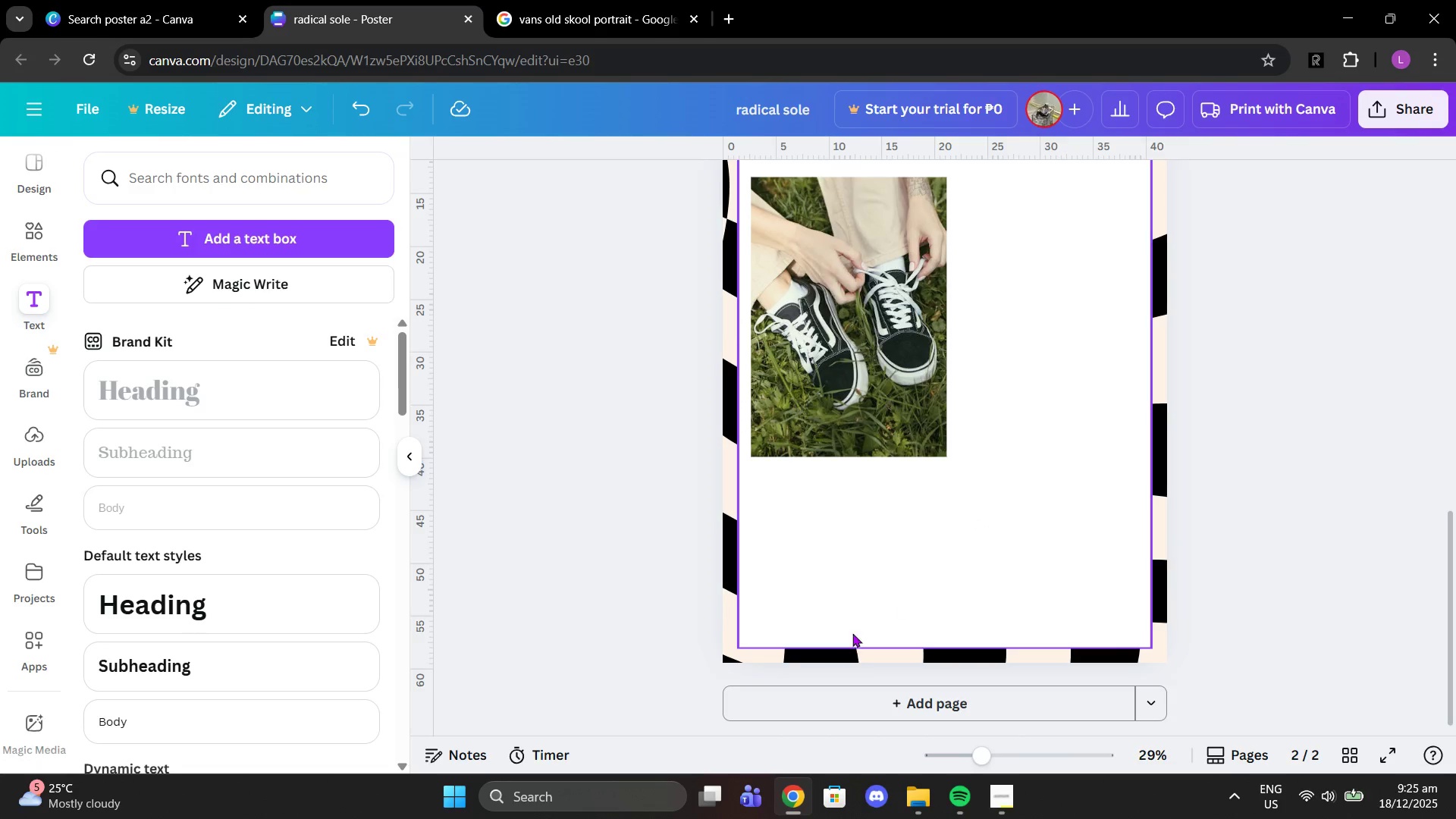 
left_click([802, 659])
 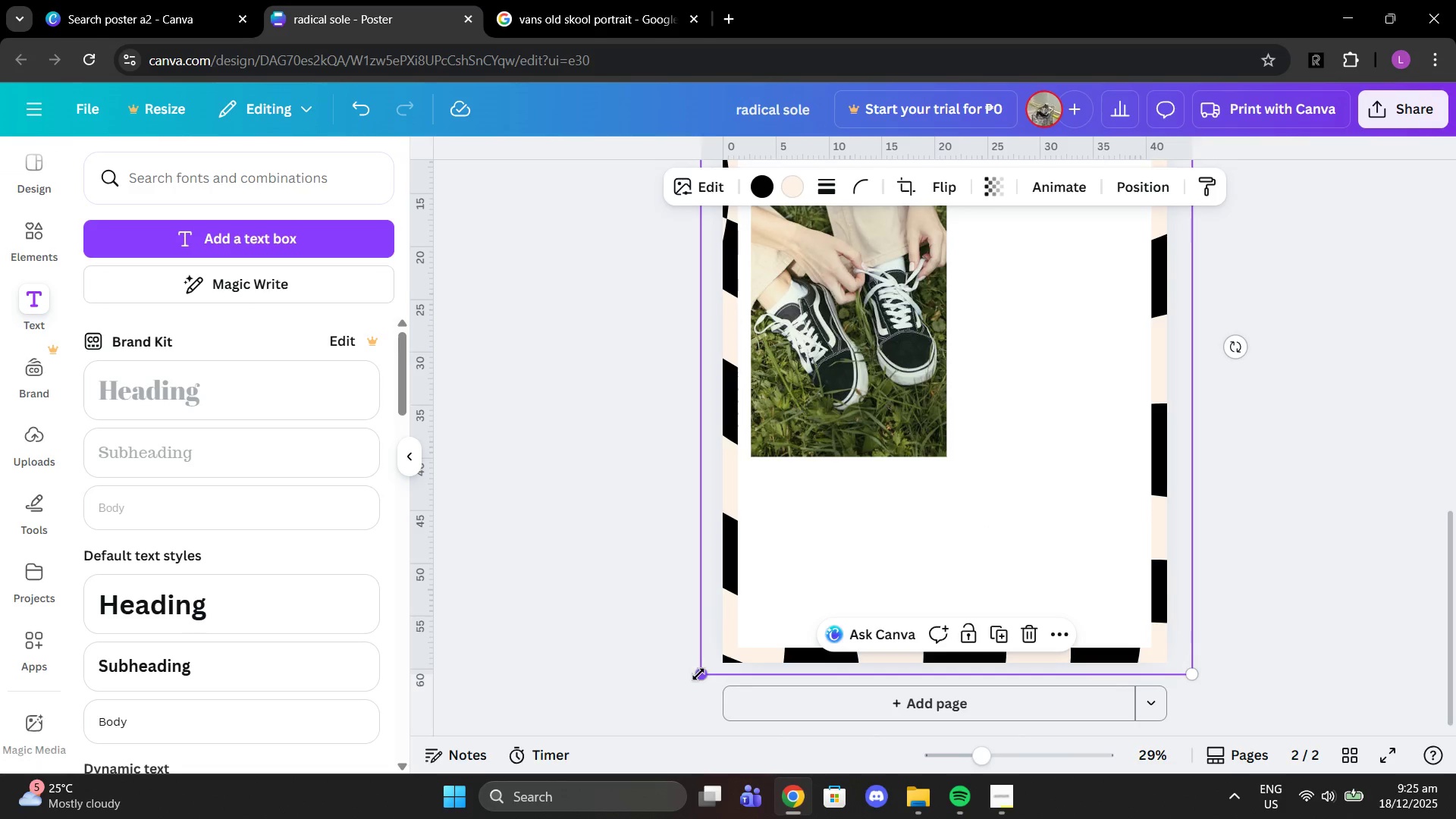 
left_click_drag(start_coordinate=[701, 674], to_coordinate=[714, 676])
 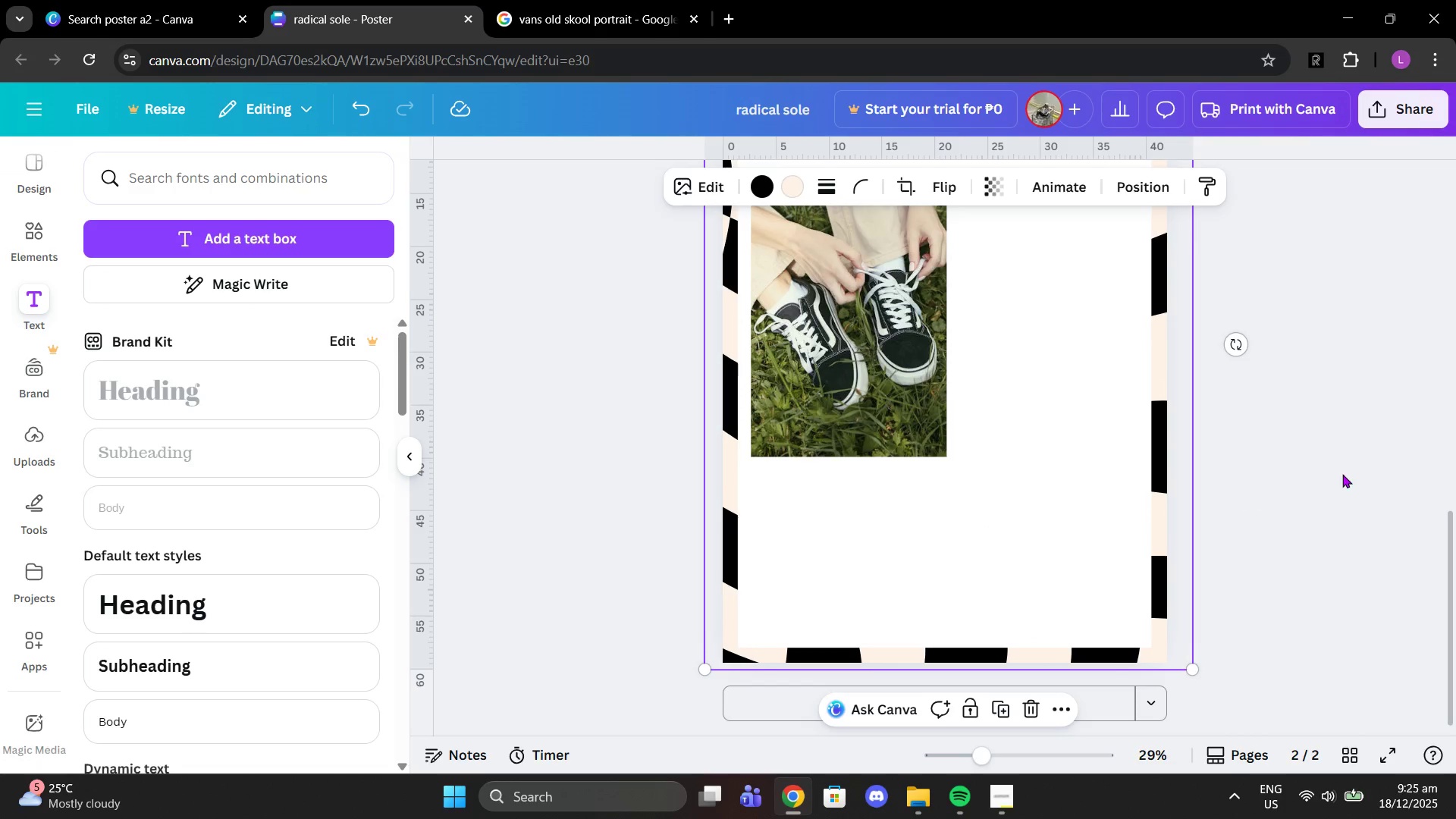 
left_click([1342, 474])
 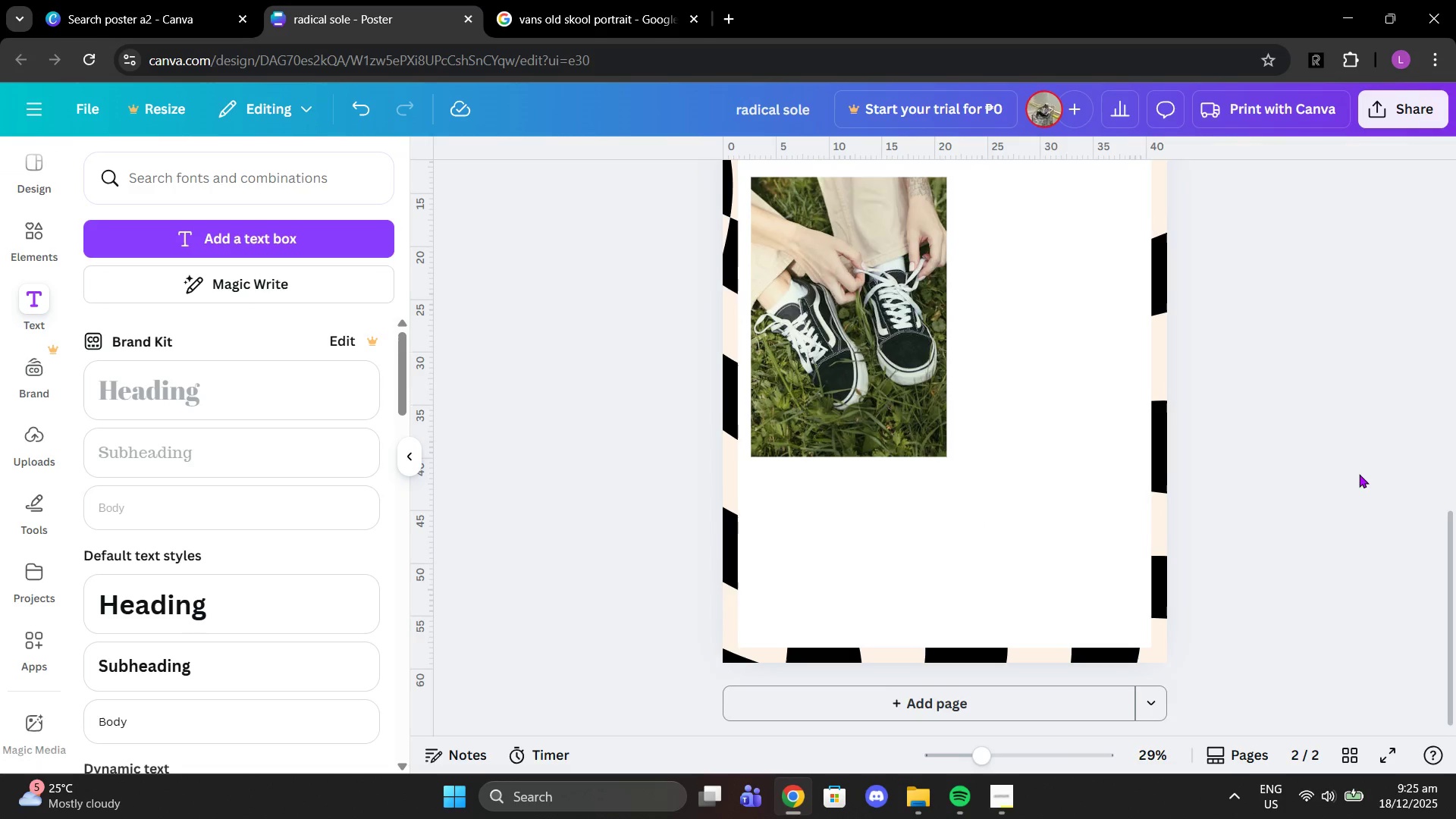 
scroll: coordinate [1360, 474], scroll_direction: up, amount: 2.0
 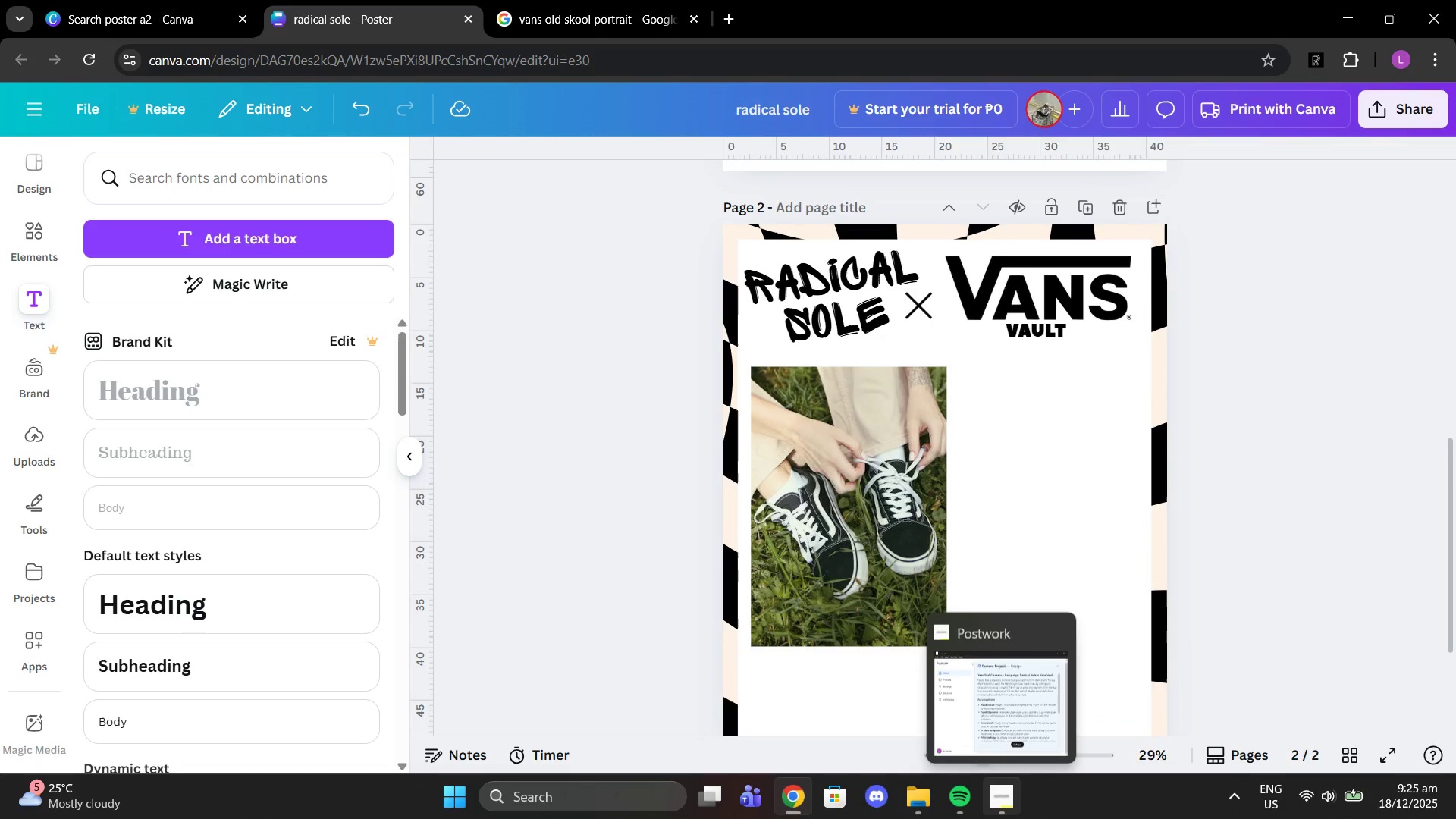 
left_click([996, 810])